 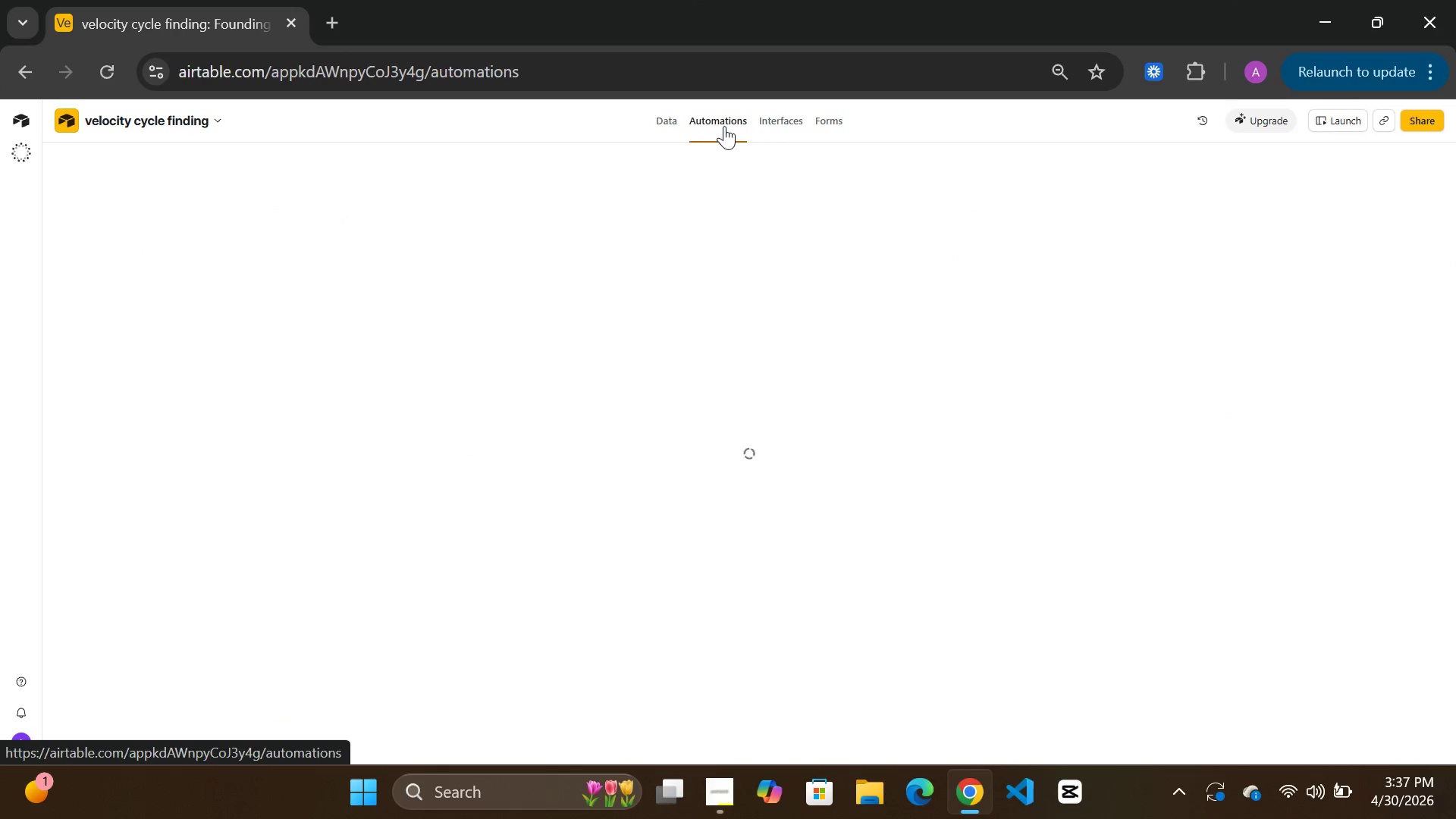 
mouse_move([745, 316])
 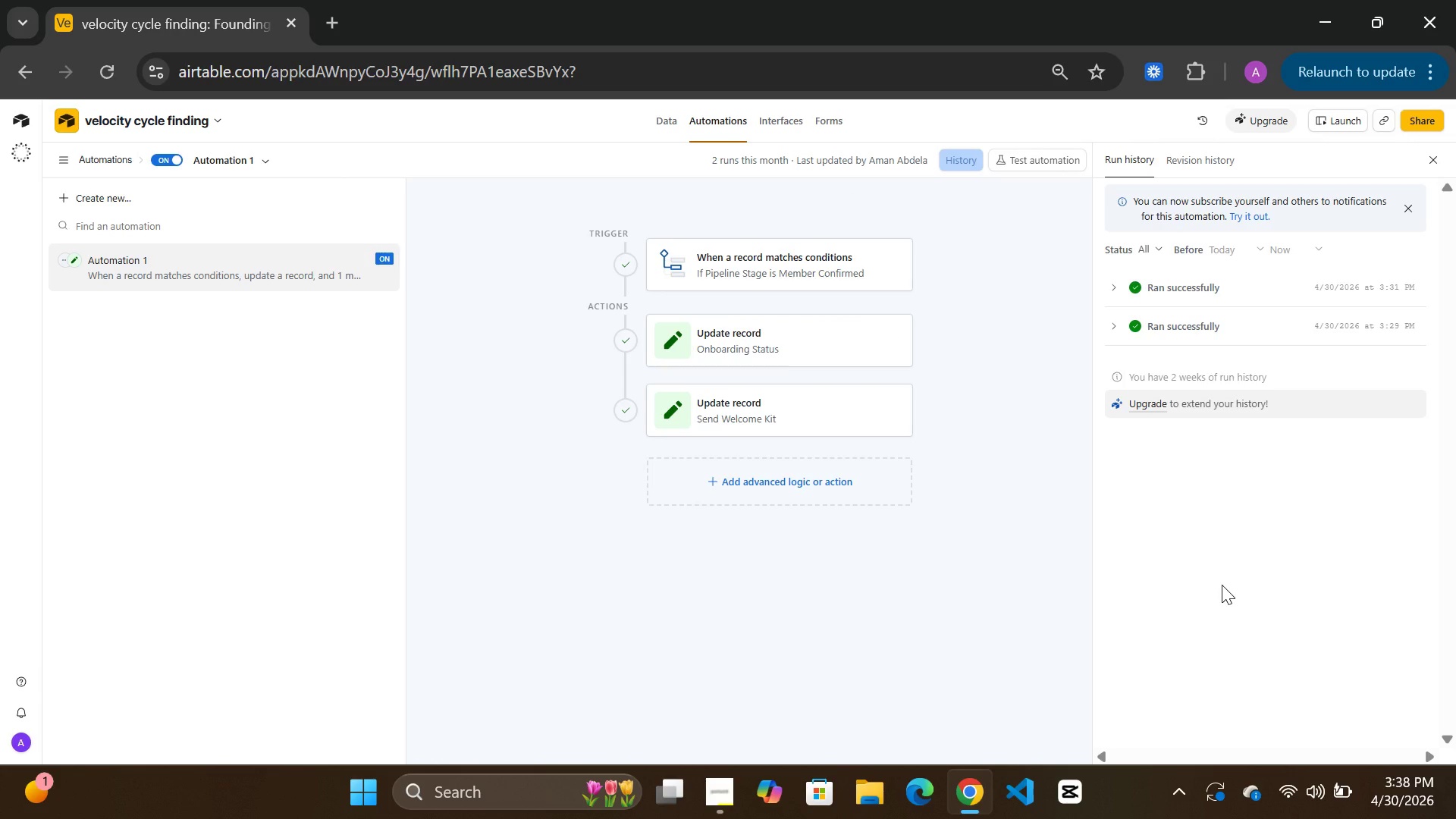 
wait(17.19)
 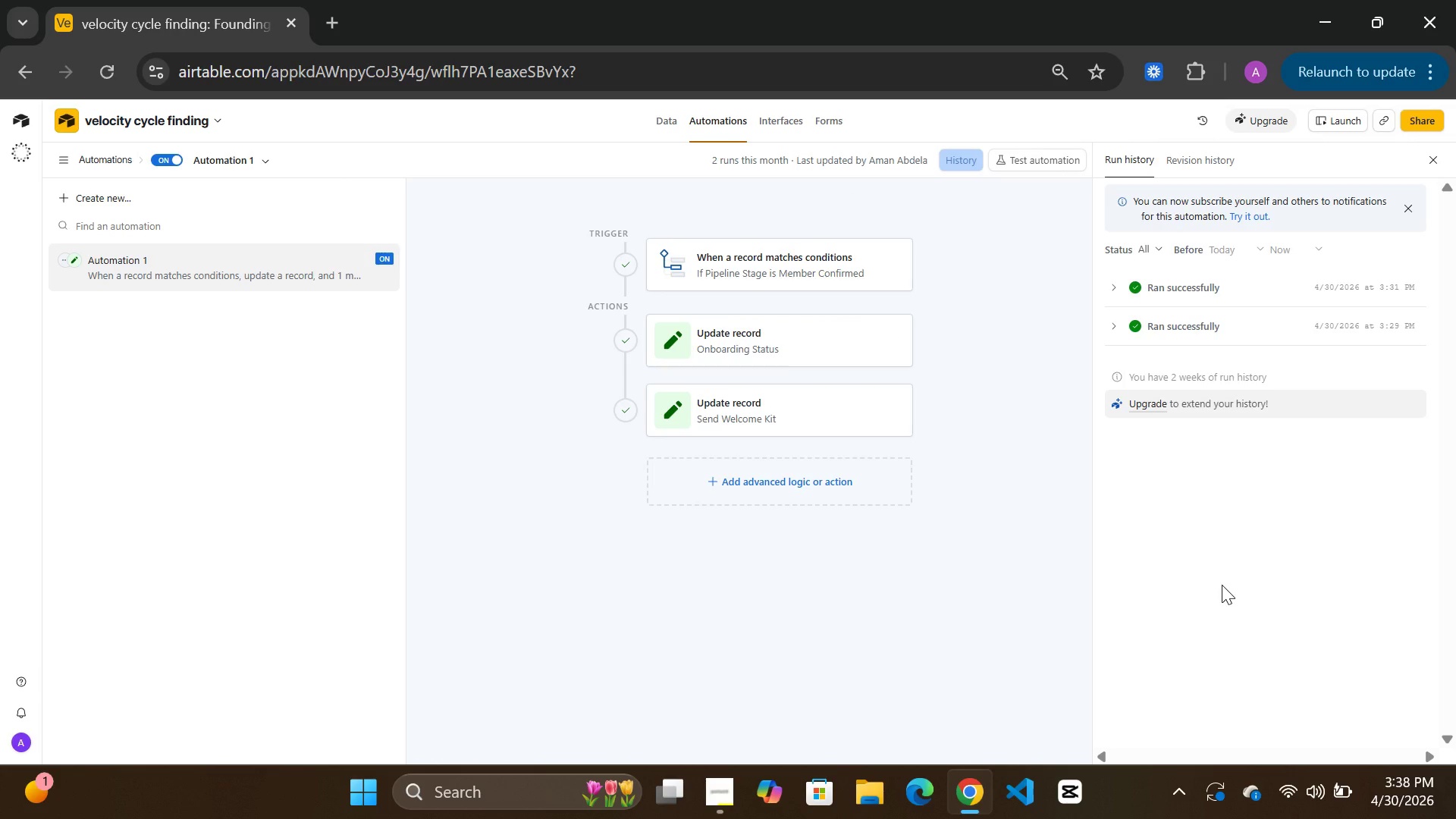 
scroll: coordinate [714, 536], scroll_direction: up, amount: 3.0
 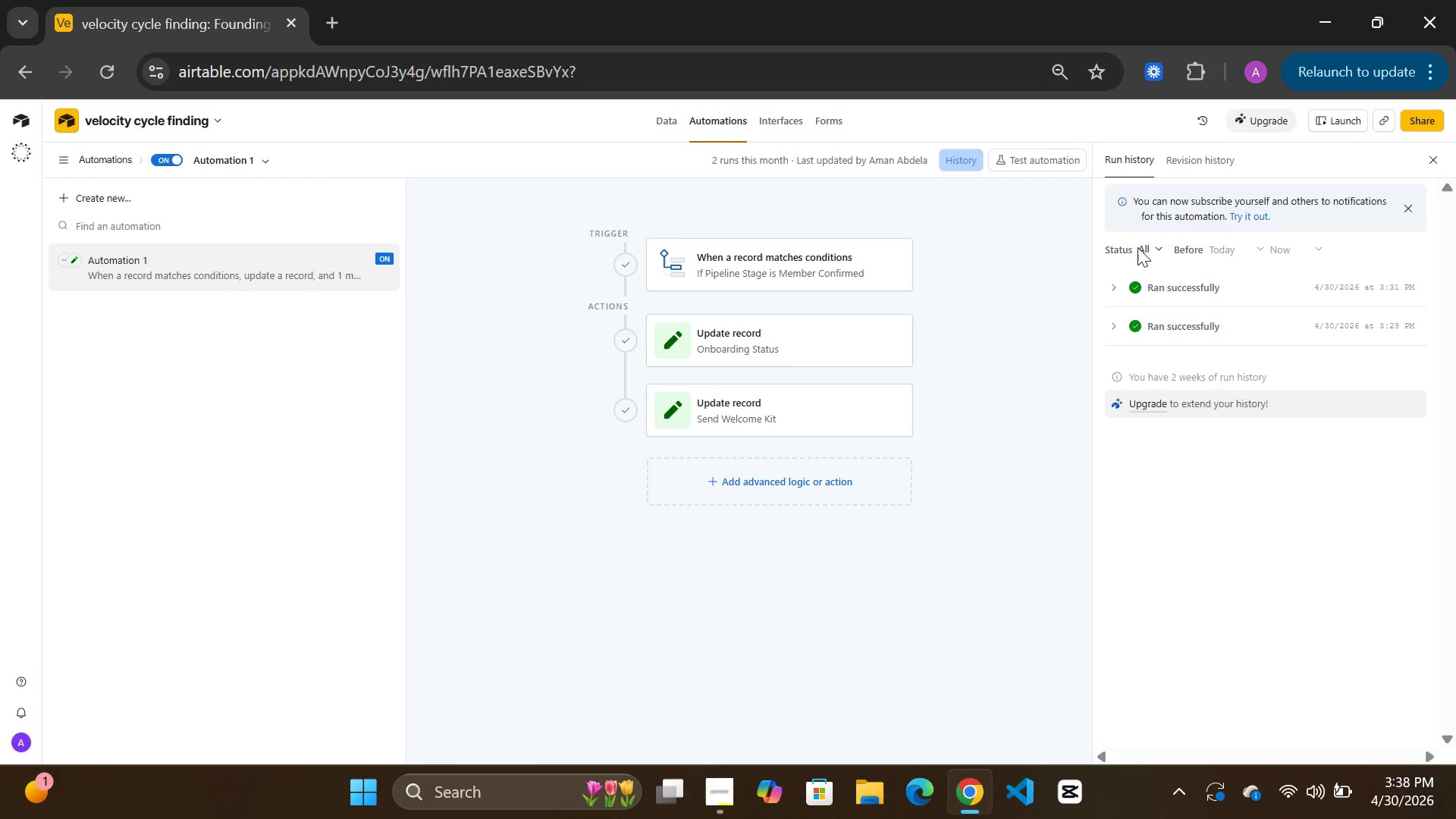 
left_click([1156, 249])
 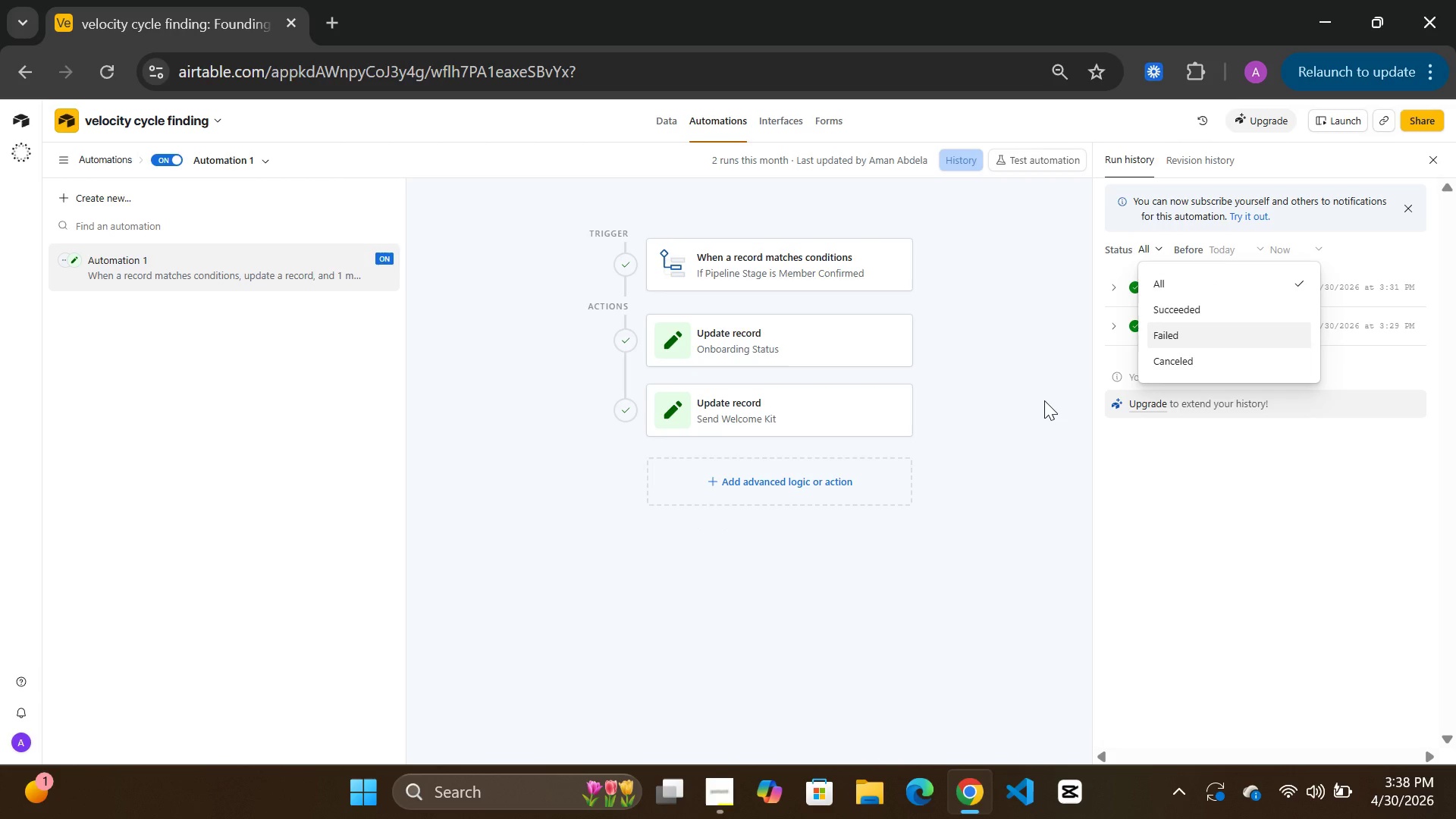 
left_click([1043, 354])
 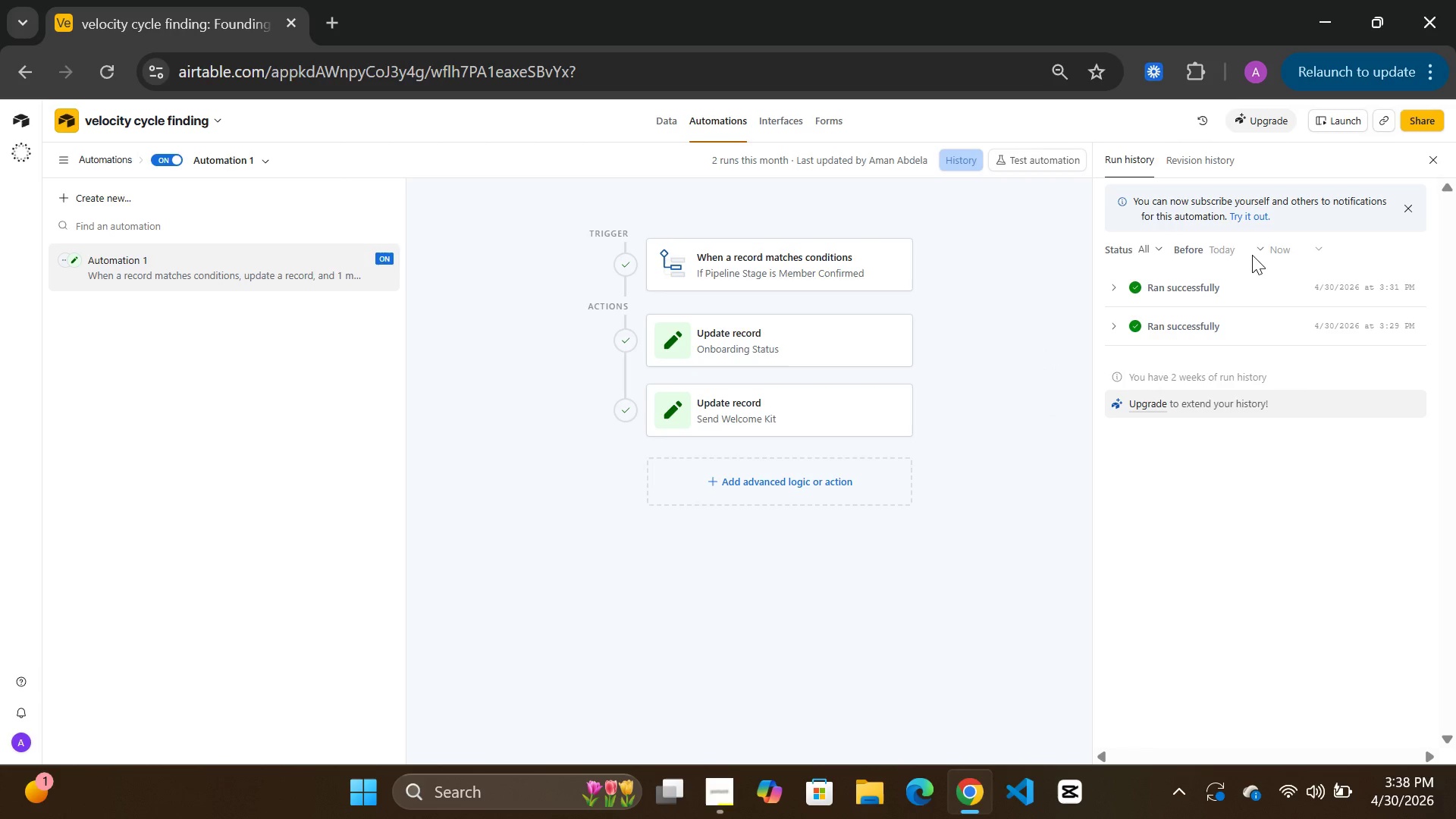 
left_click([1258, 253])
 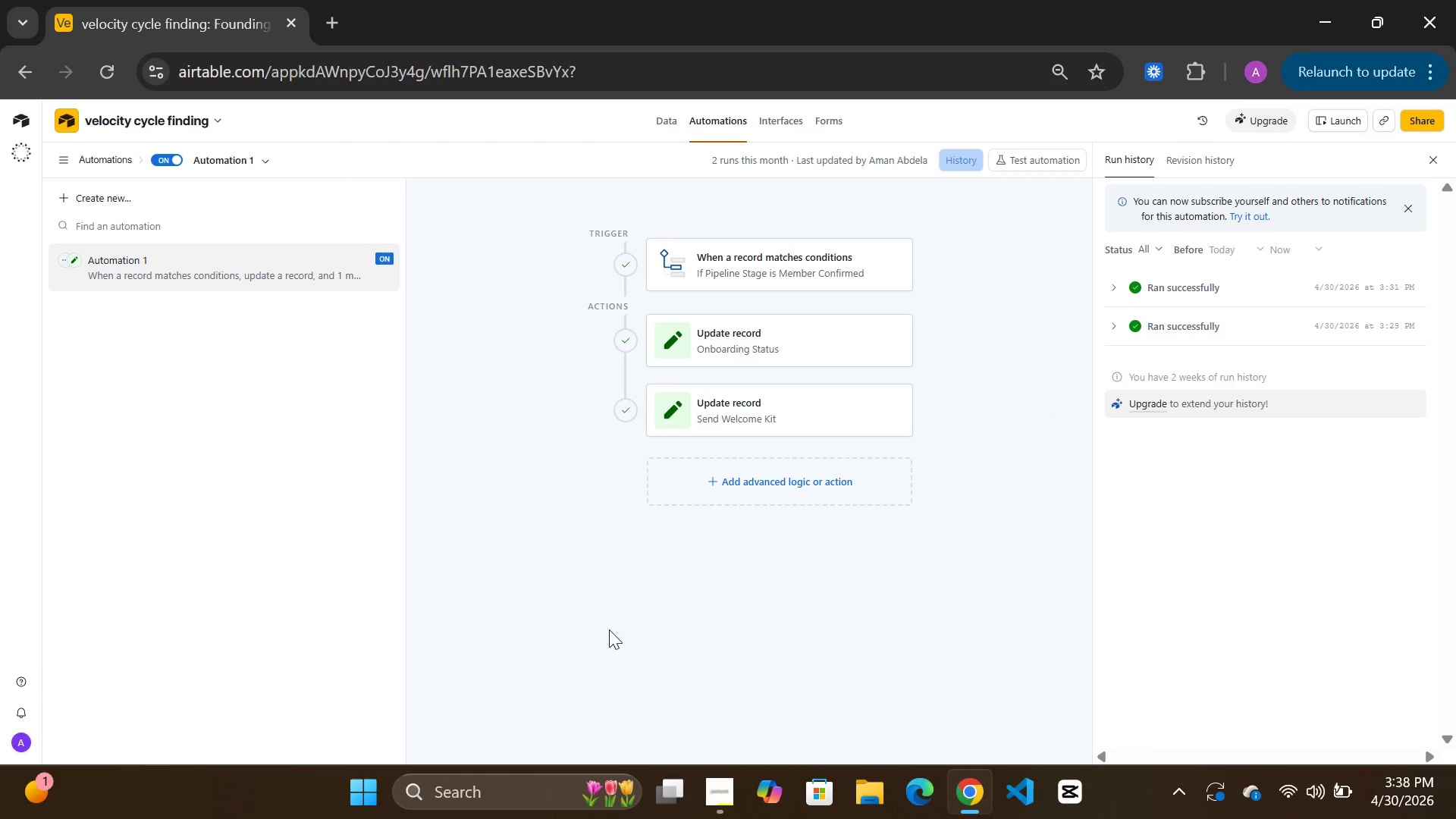 
left_click([678, 632])
 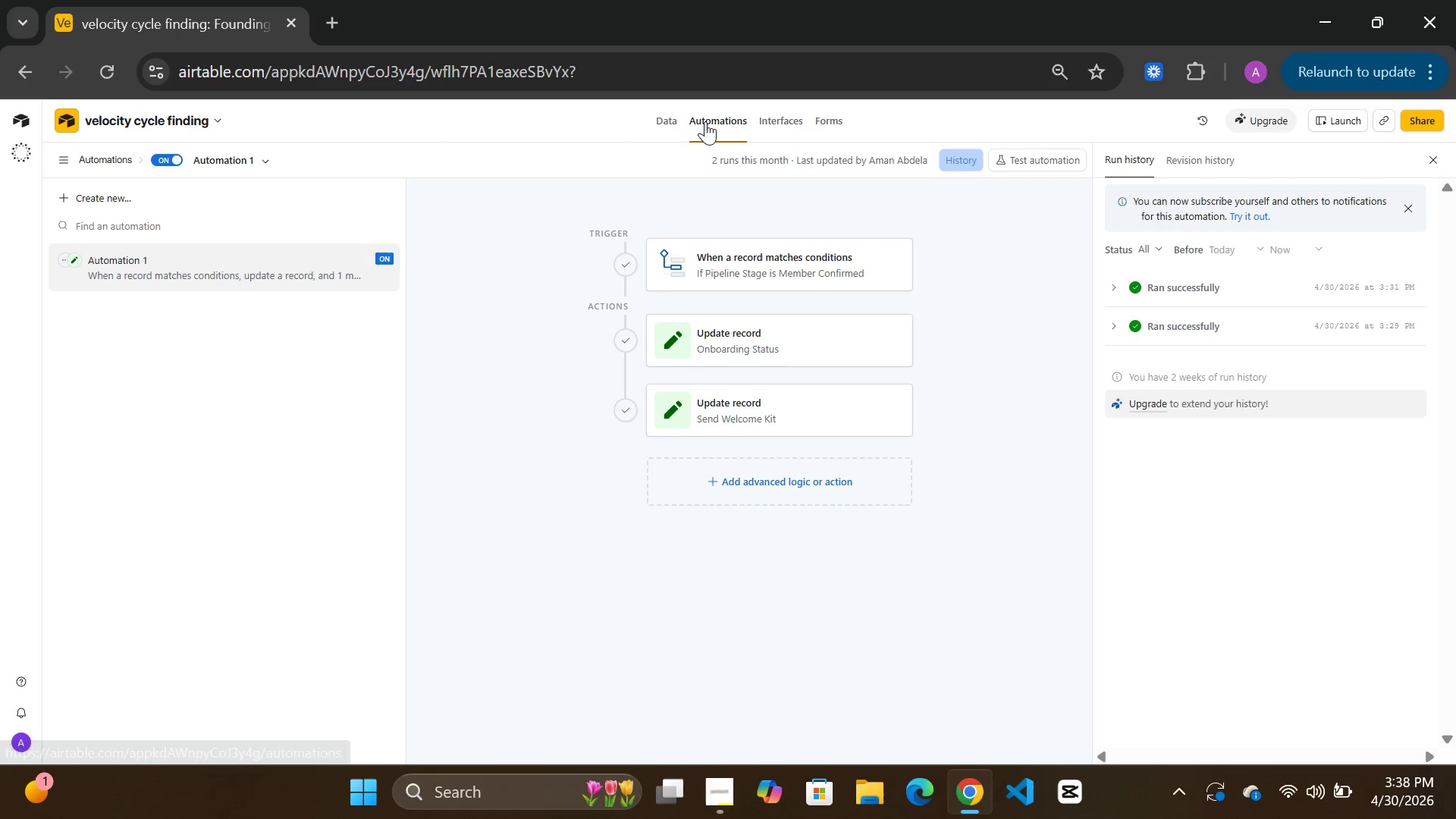 
left_click([661, 113])
 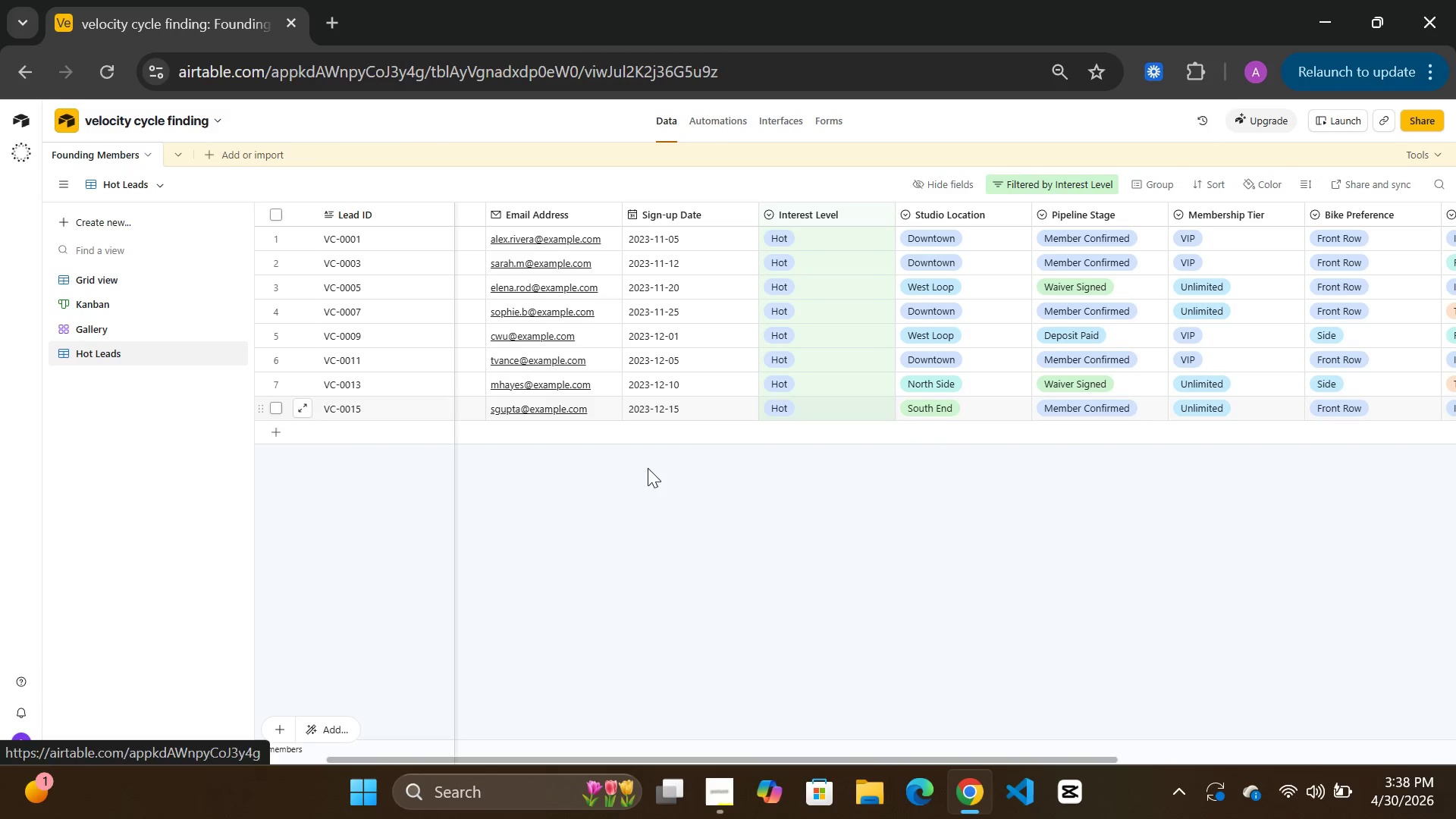 
scroll: coordinate [632, 545], scroll_direction: up, amount: 7.0
 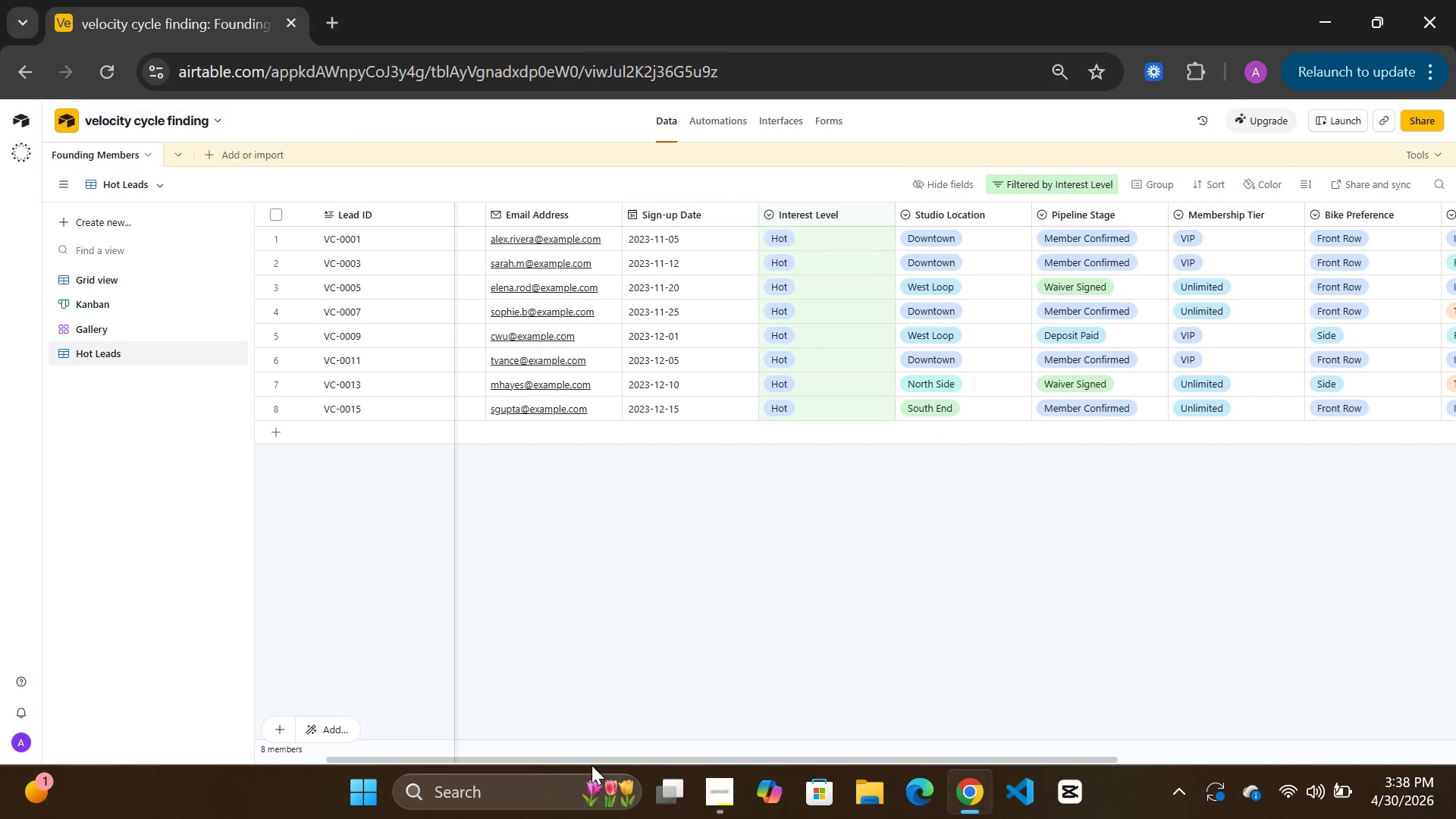 
left_click_drag(start_coordinate=[588, 759], to_coordinate=[431, 714])
 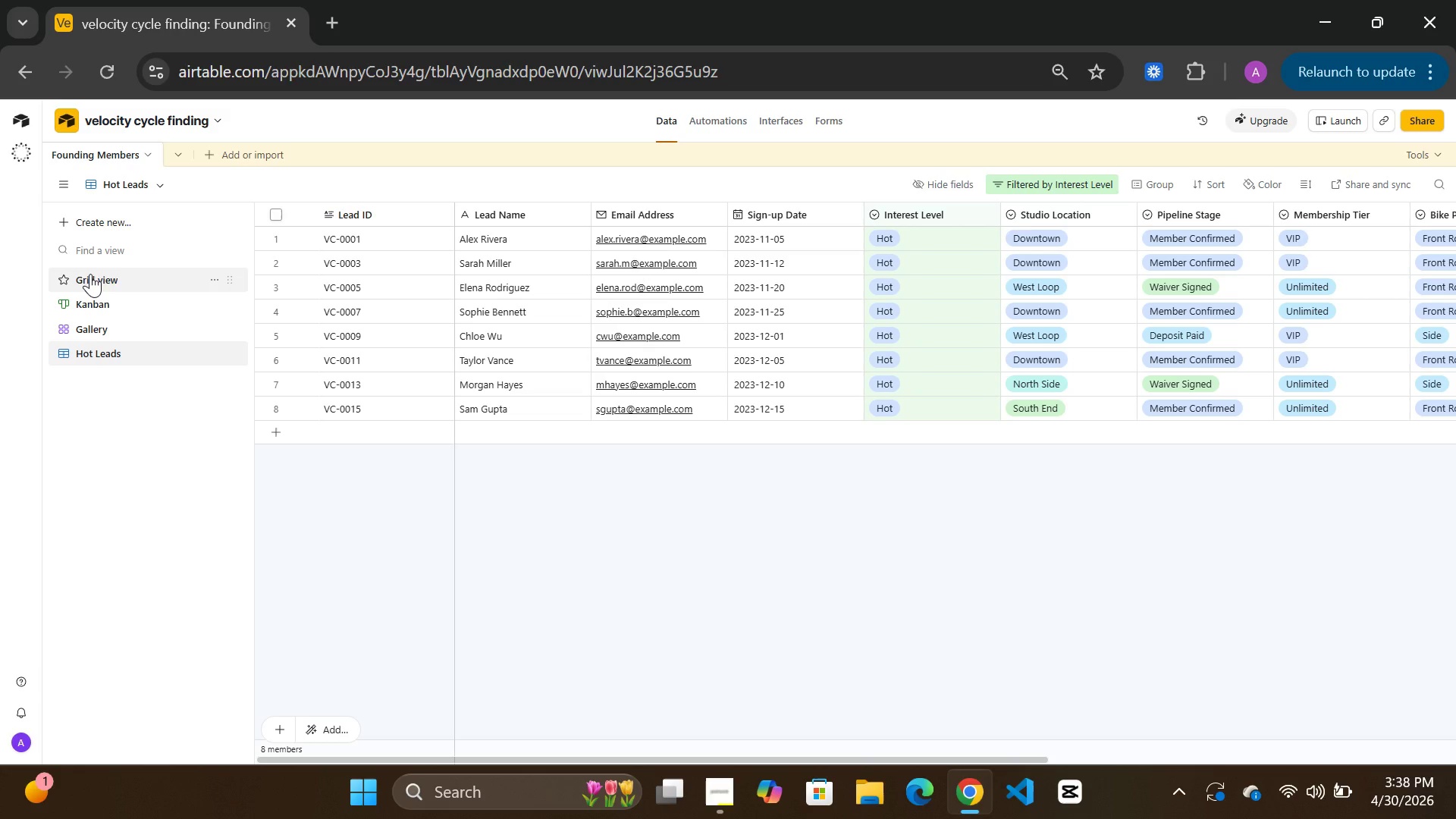 
left_click([90, 274])
 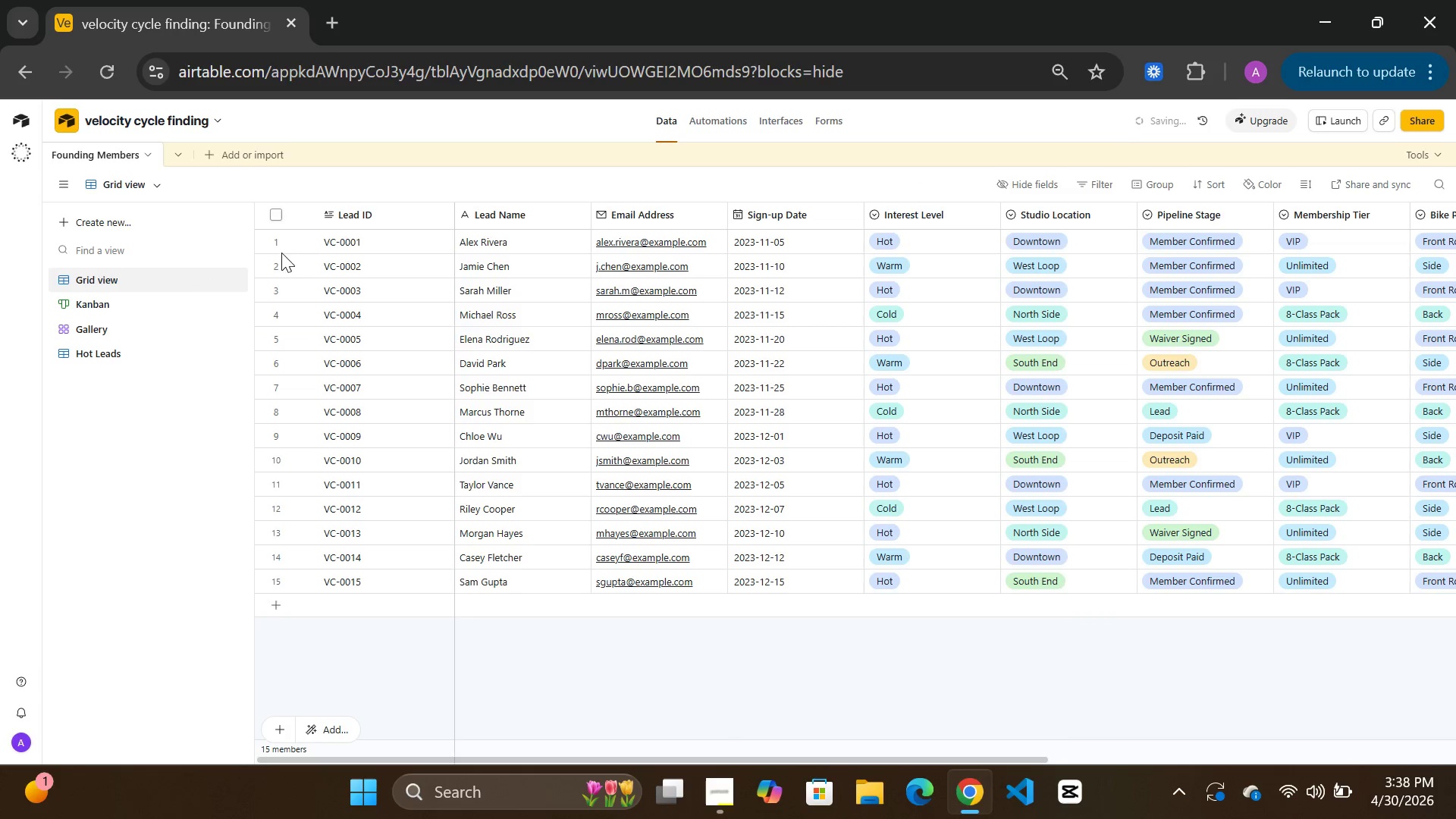 
scroll: coordinate [623, 485], scroll_direction: up, amount: 5.0
 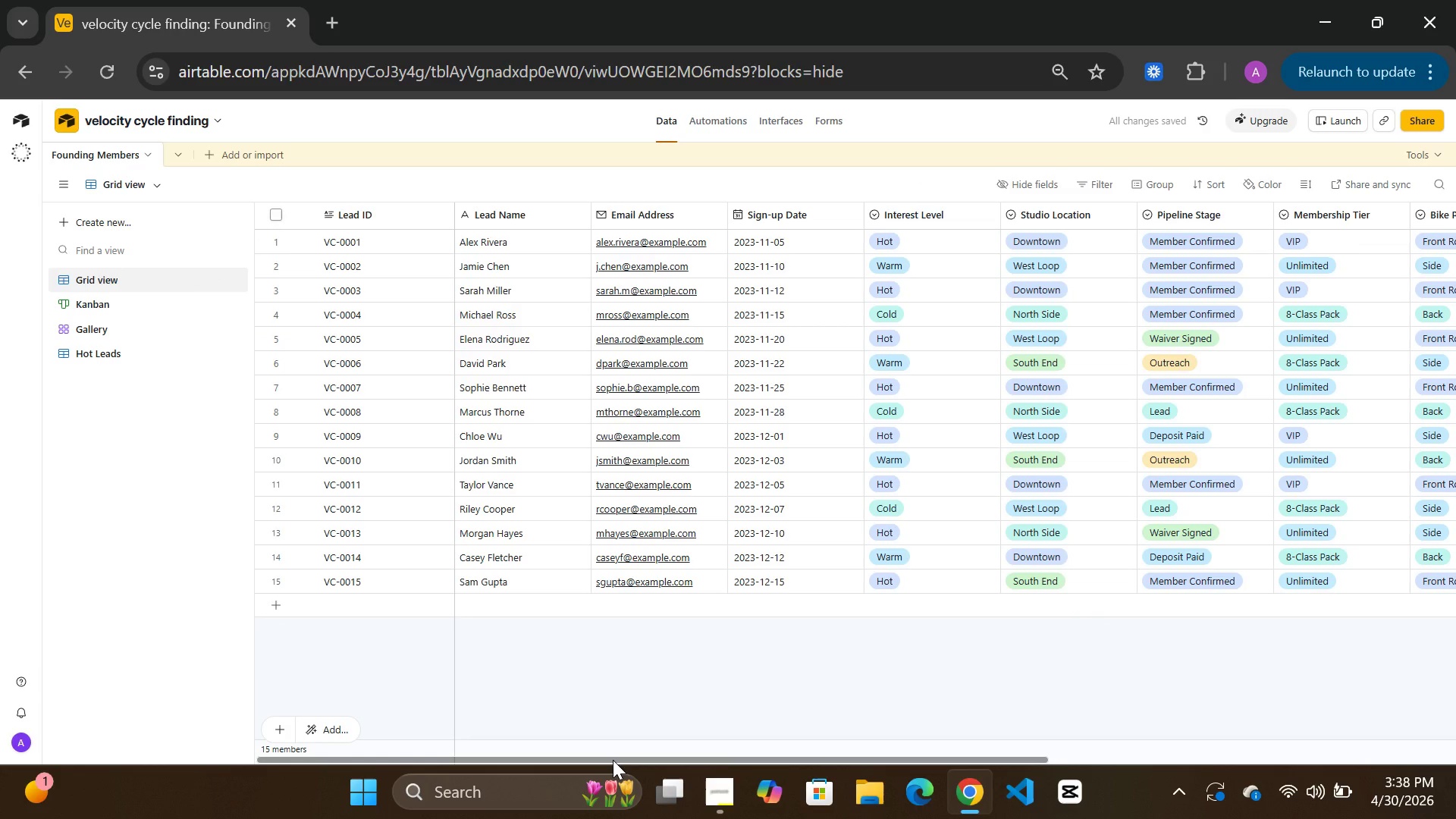 
left_click_drag(start_coordinate=[613, 760], to_coordinate=[525, 755])
 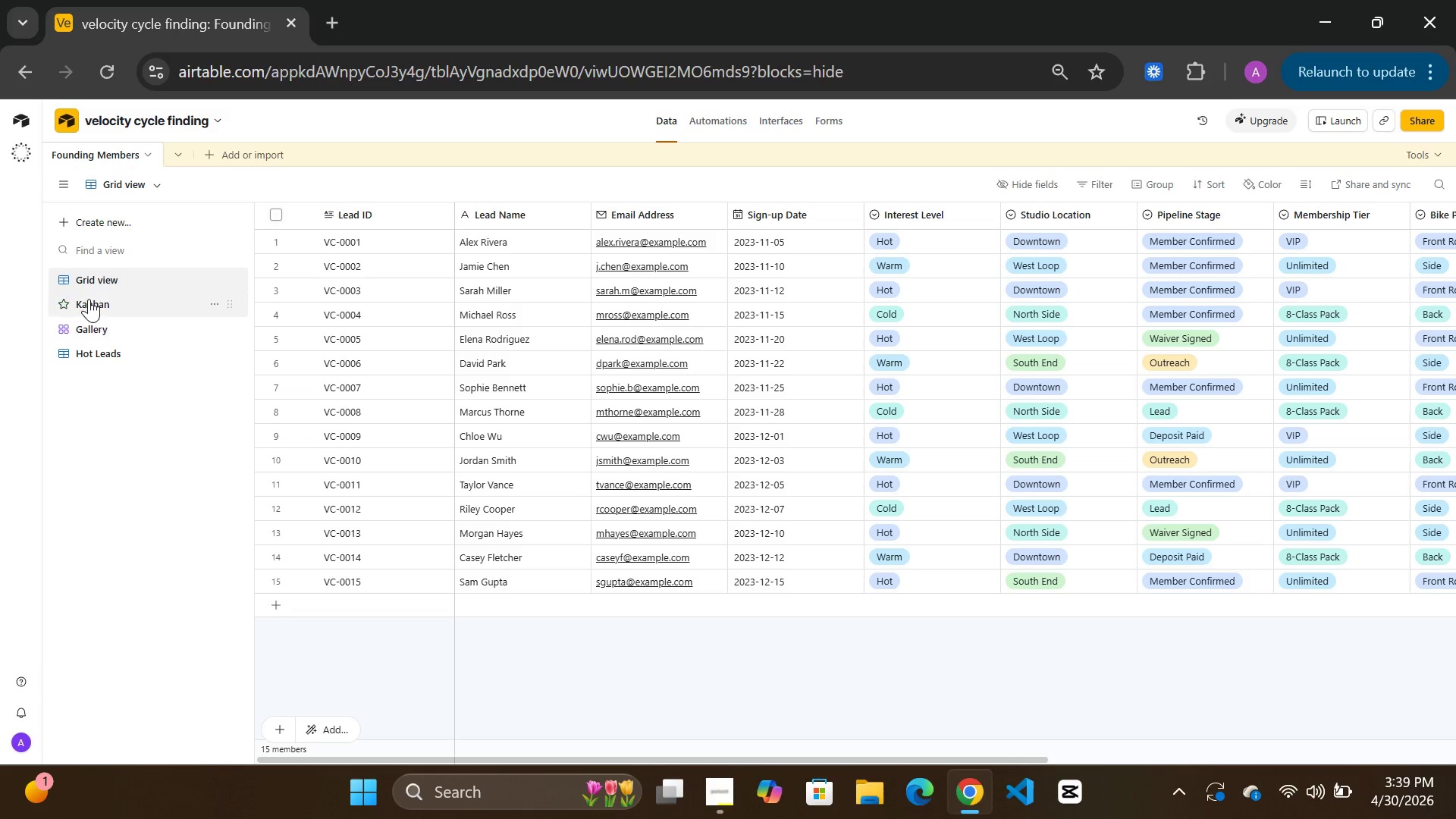 
left_click([89, 299])
 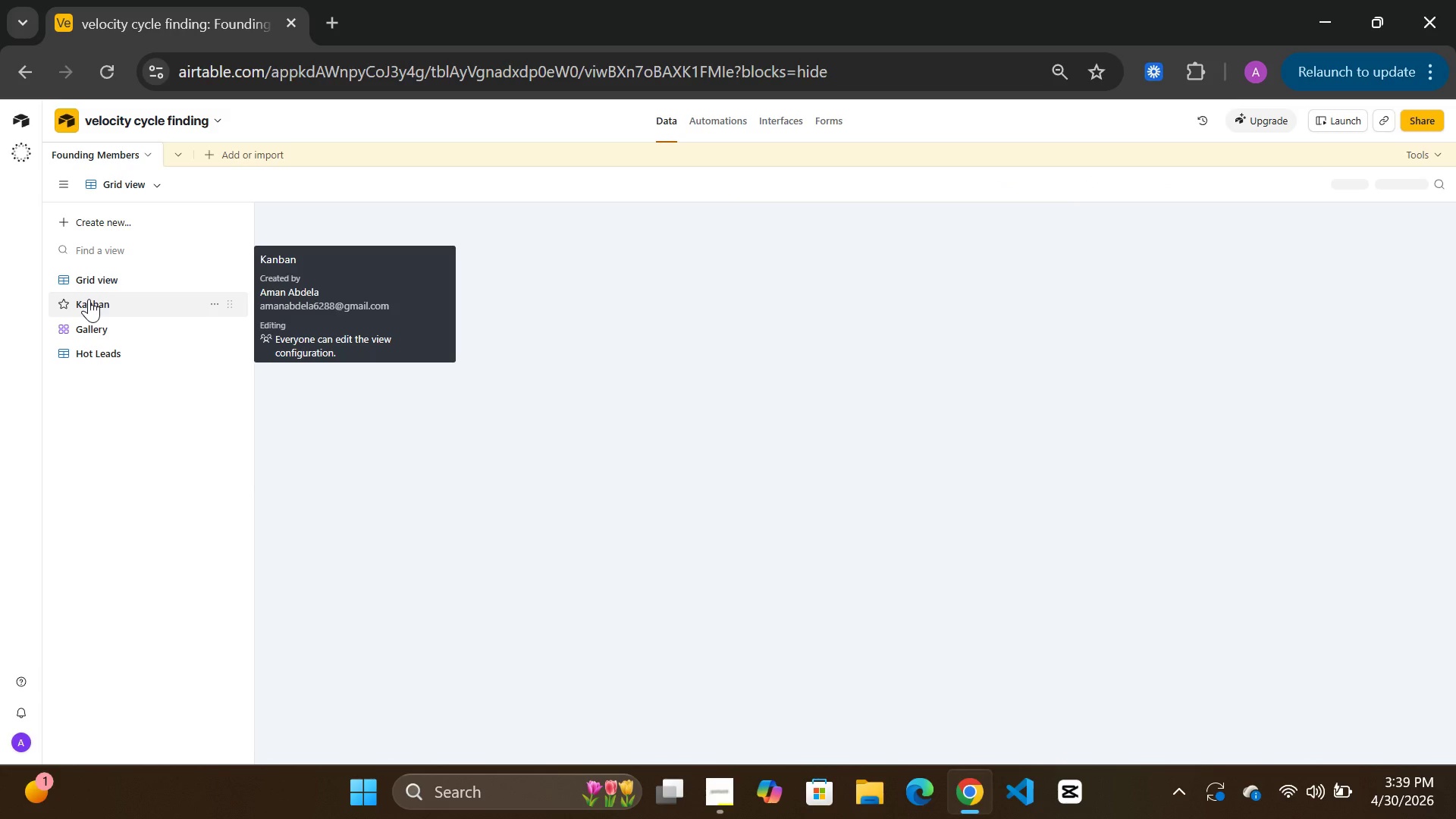 
double_click([89, 299])
 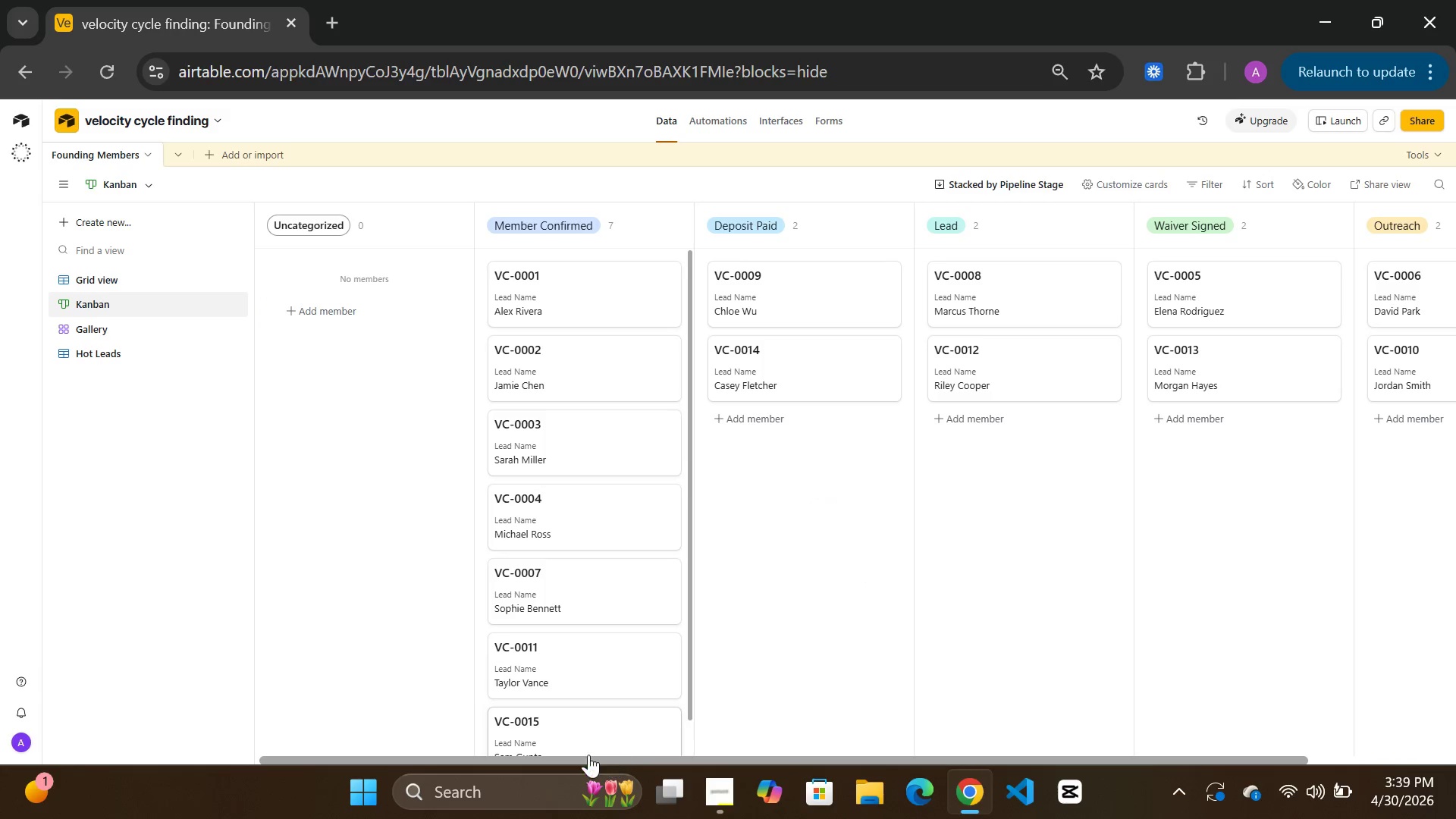 
left_click_drag(start_coordinate=[575, 755], to_coordinate=[749, 760])
 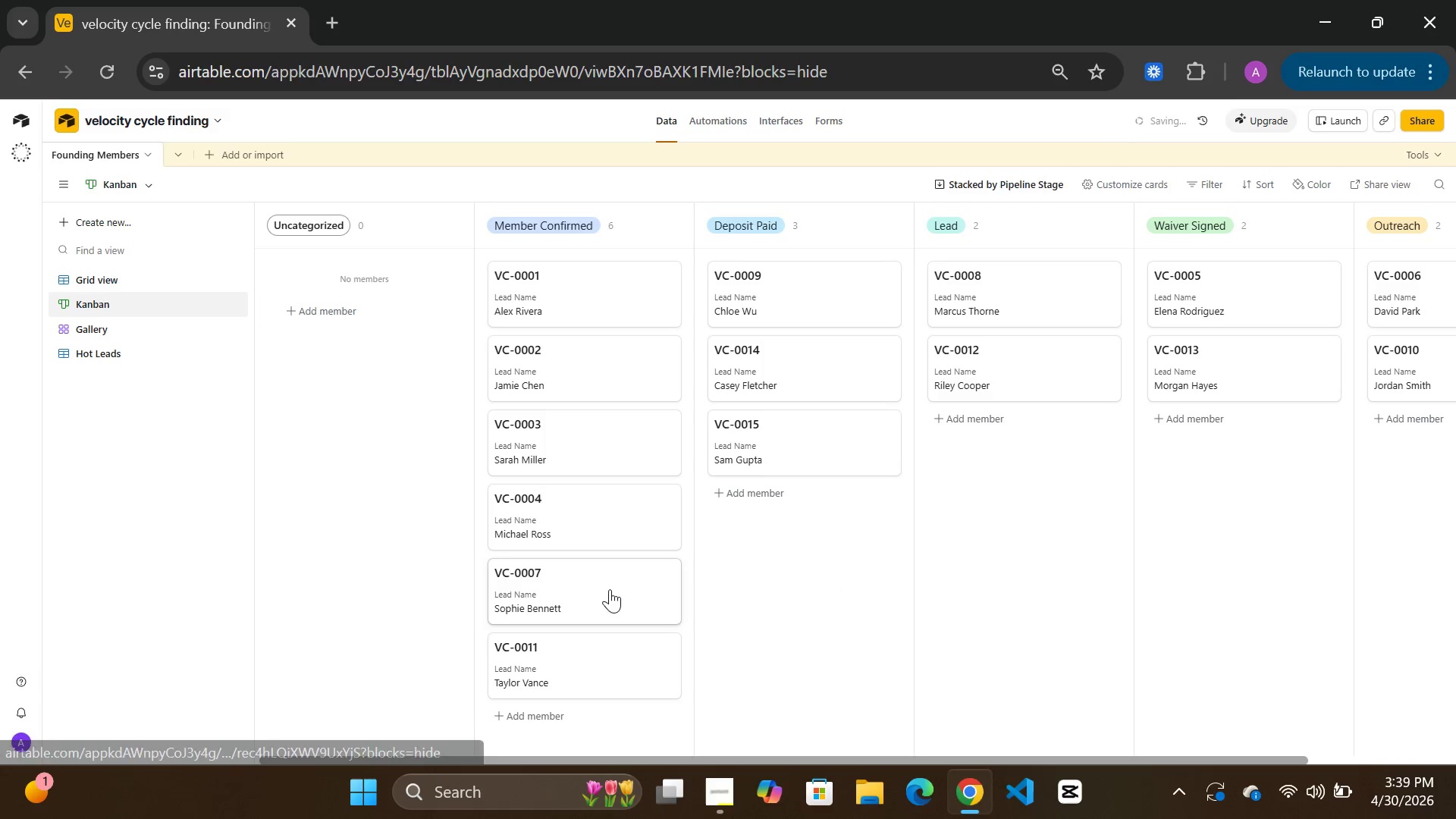 
scroll: coordinate [610, 589], scroll_direction: up, amount: 1.0
 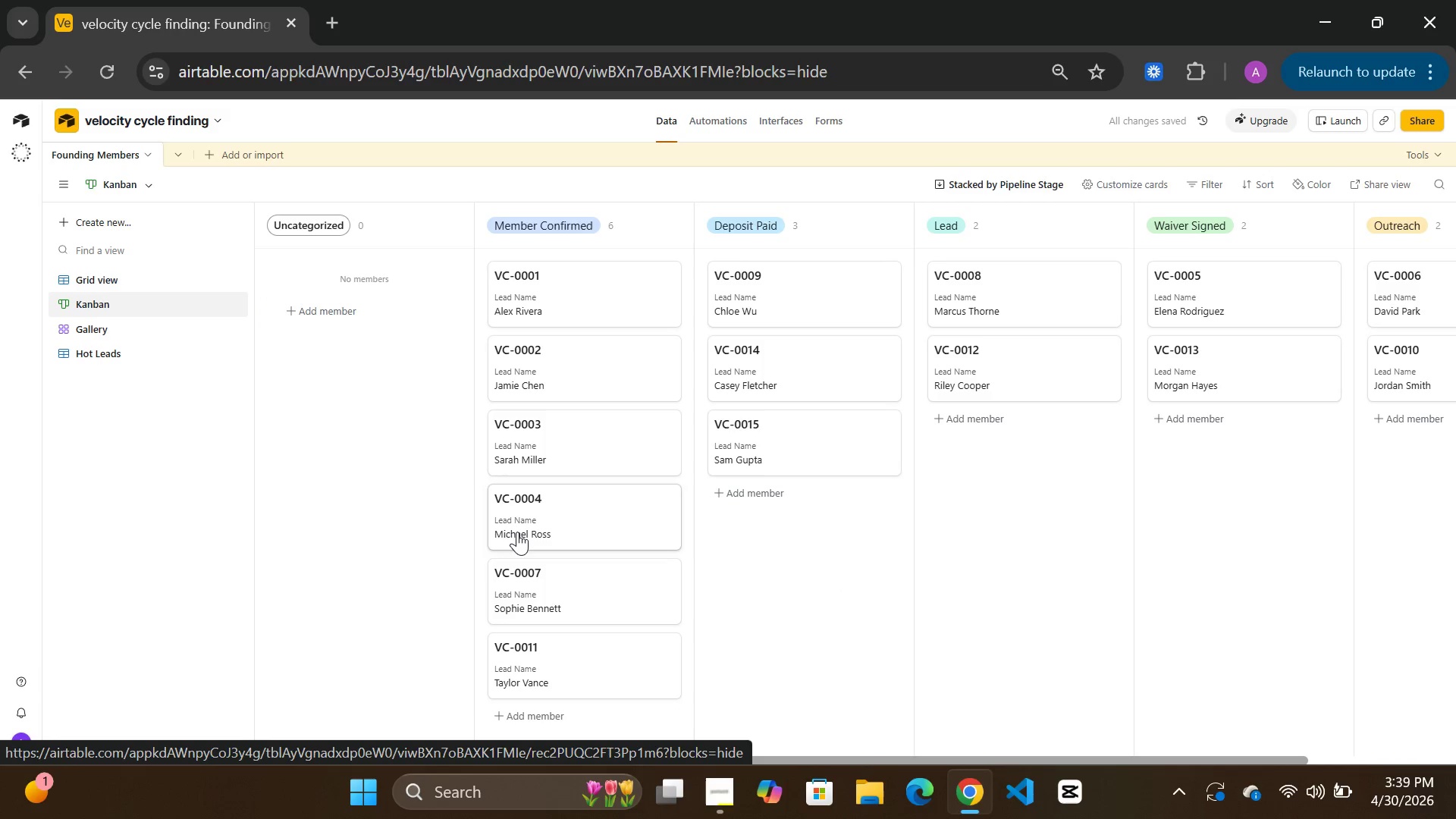 
scroll: coordinate [517, 532], scroll_direction: down, amount: 4.0
 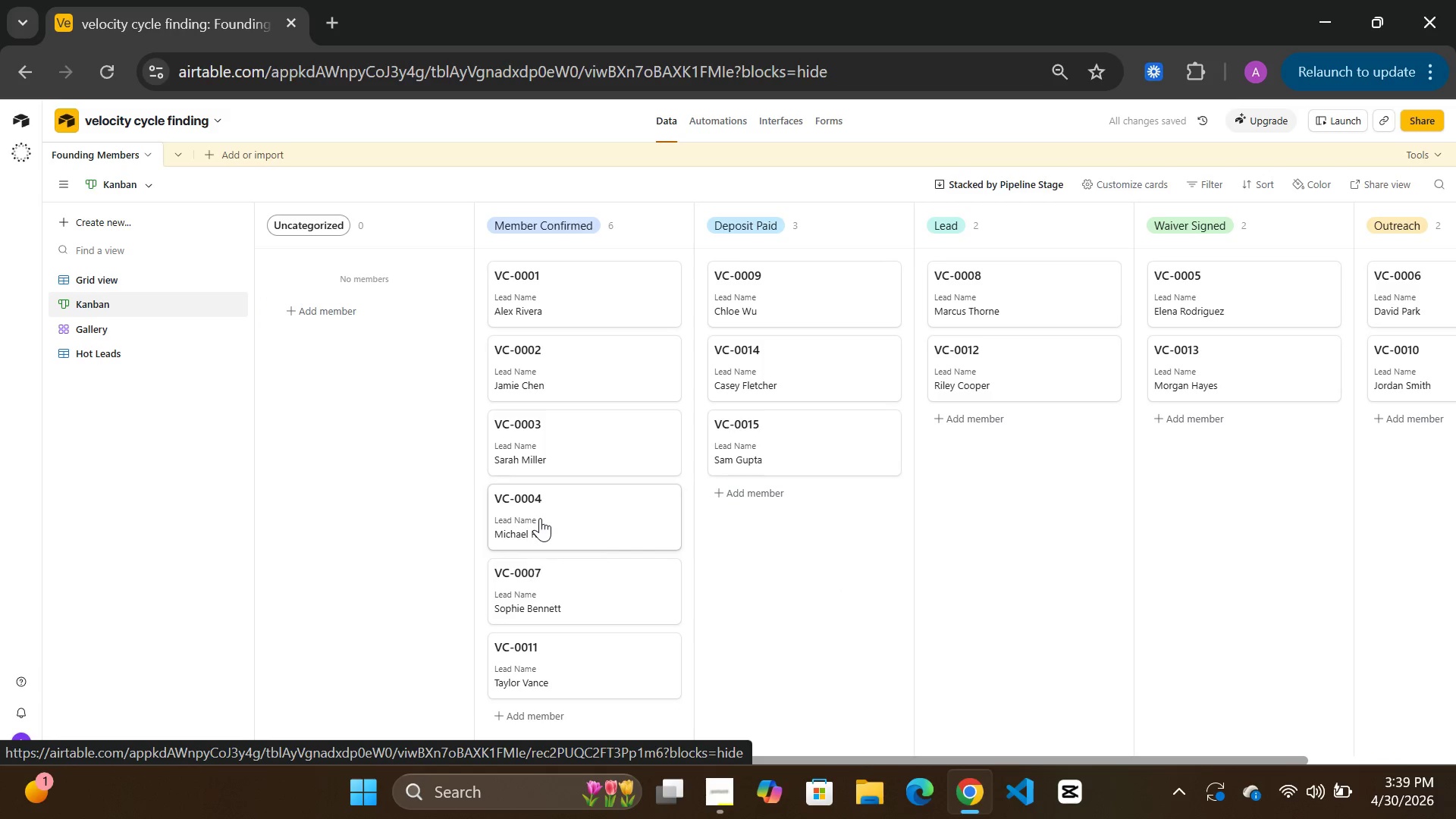 
scroll: coordinate [540, 518], scroll_direction: up, amount: 3.0
 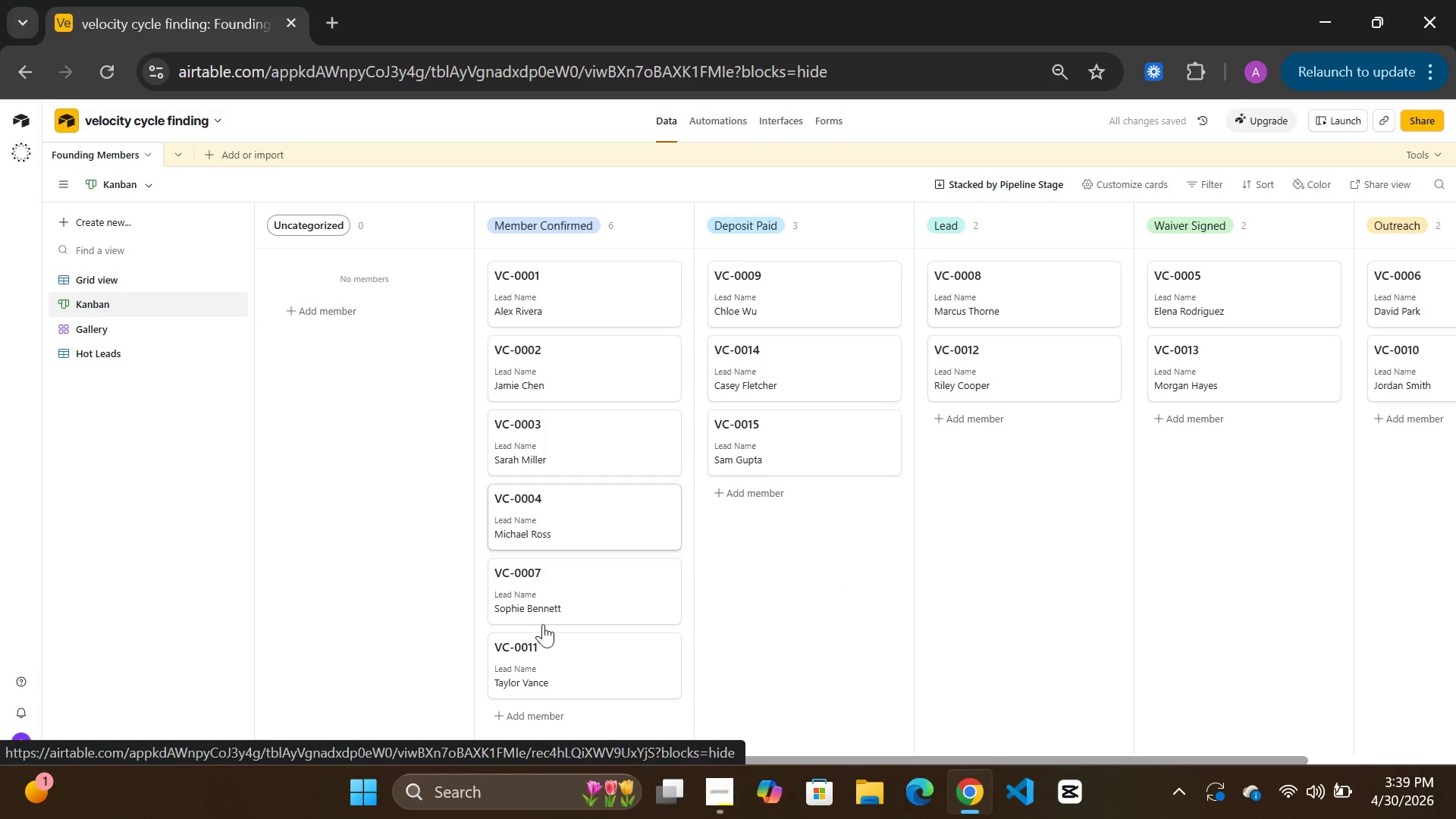 
scroll: coordinate [543, 633], scroll_direction: down, amount: 3.0
 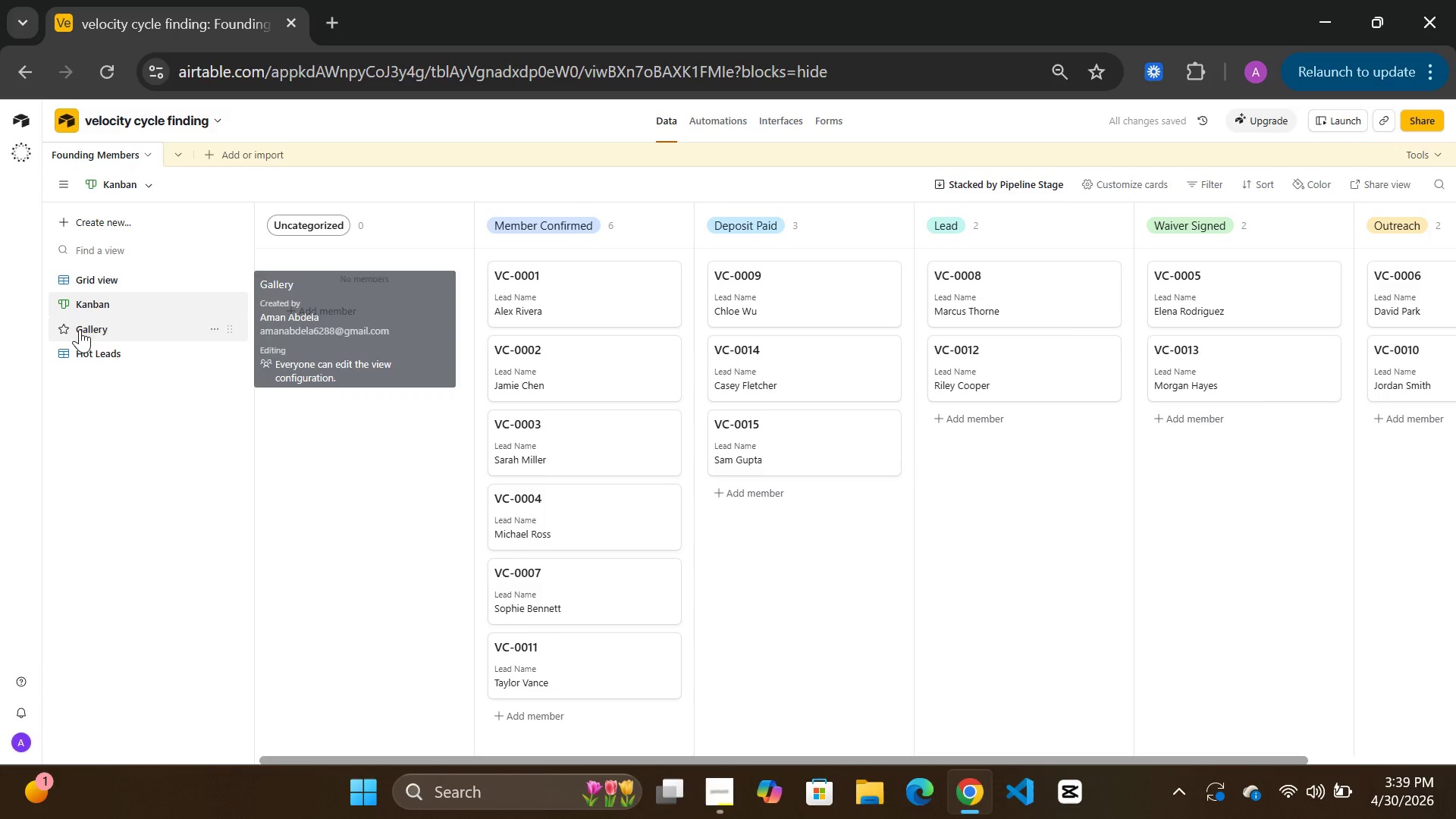 
left_click([102, 328])
 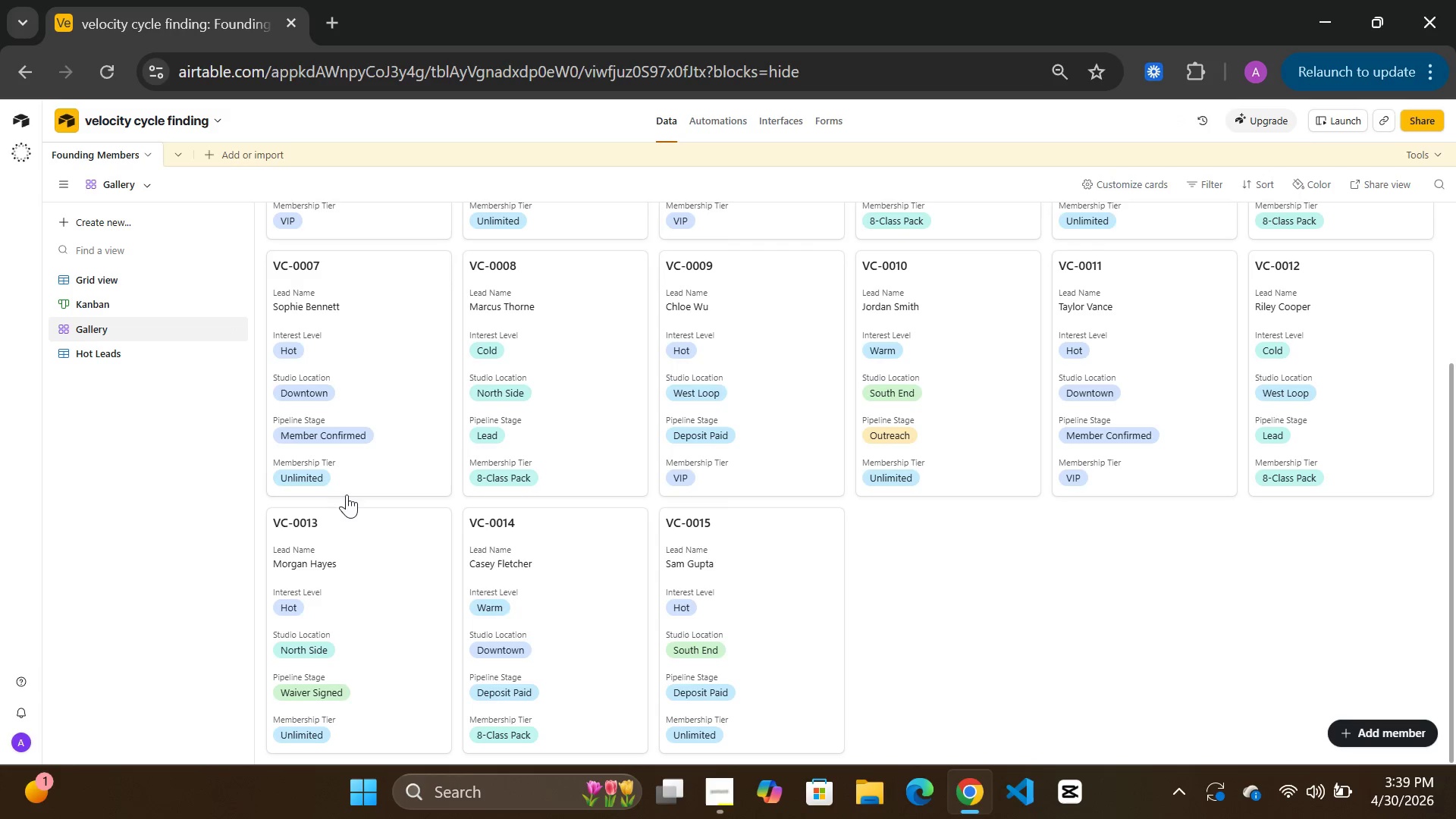 
scroll: coordinate [681, 600], scroll_direction: down, amount: 1.0
 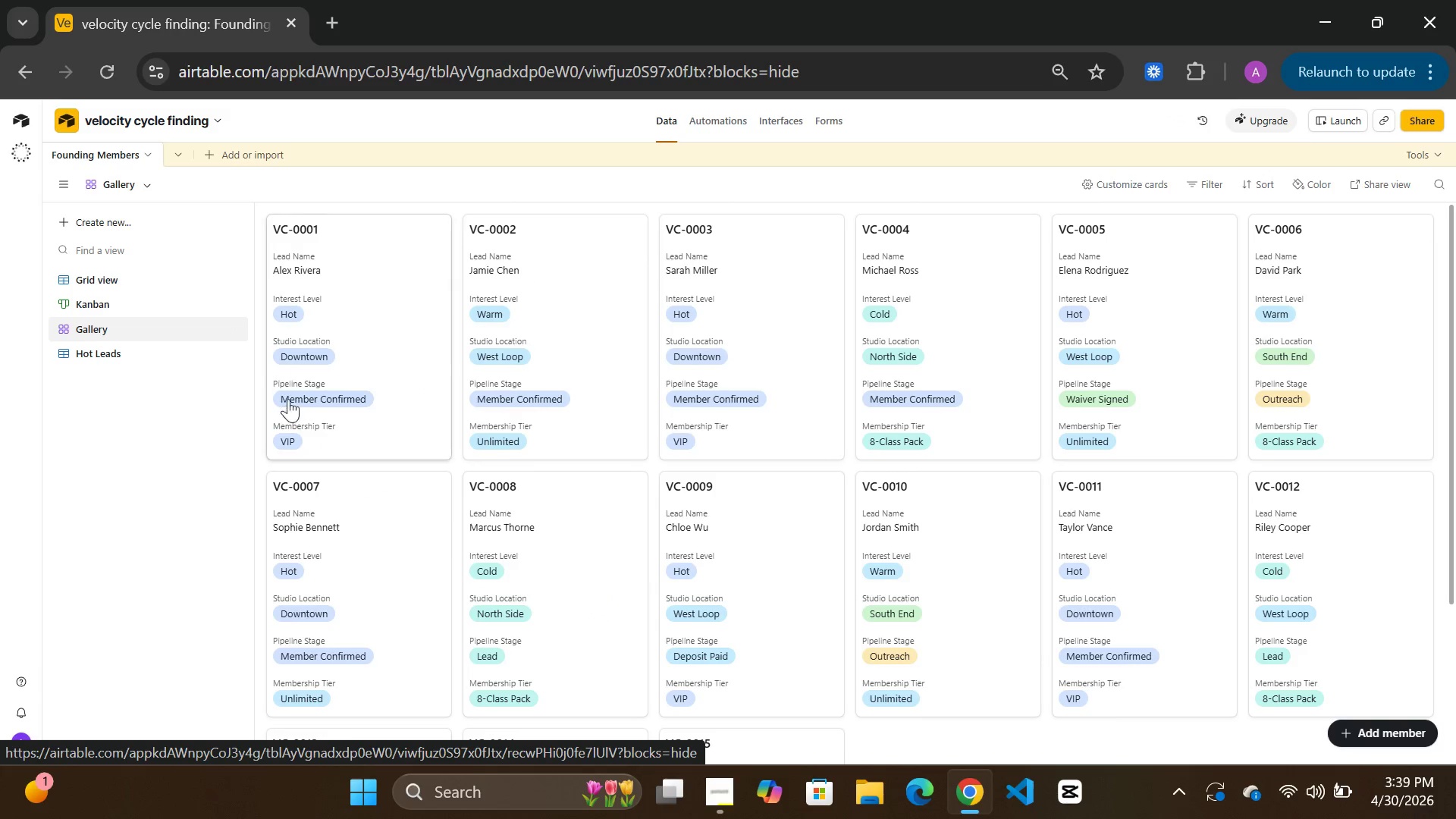 
wait(6.41)
 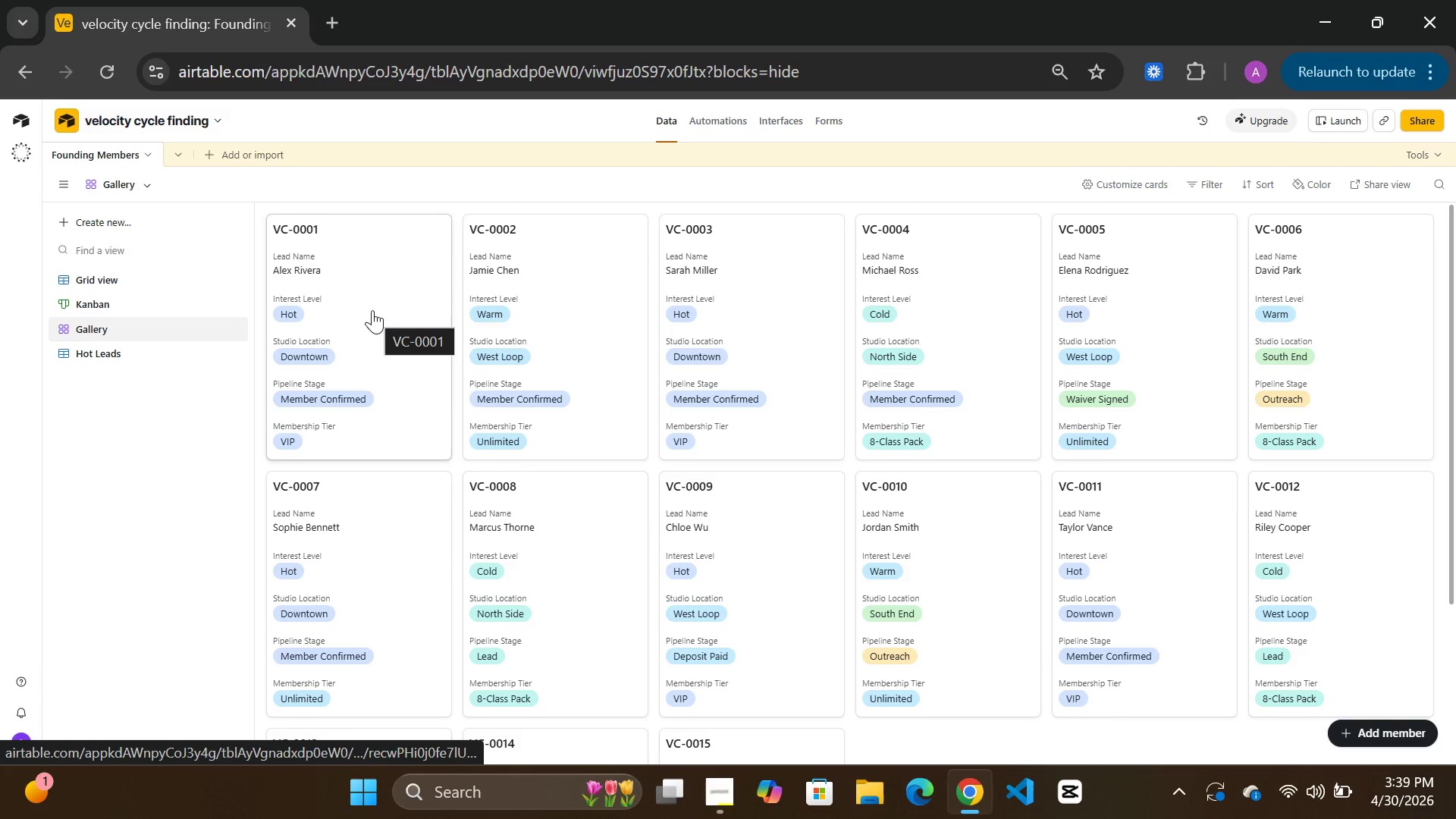 
scroll: coordinate [699, 652], scroll_direction: down, amount: 4.0
 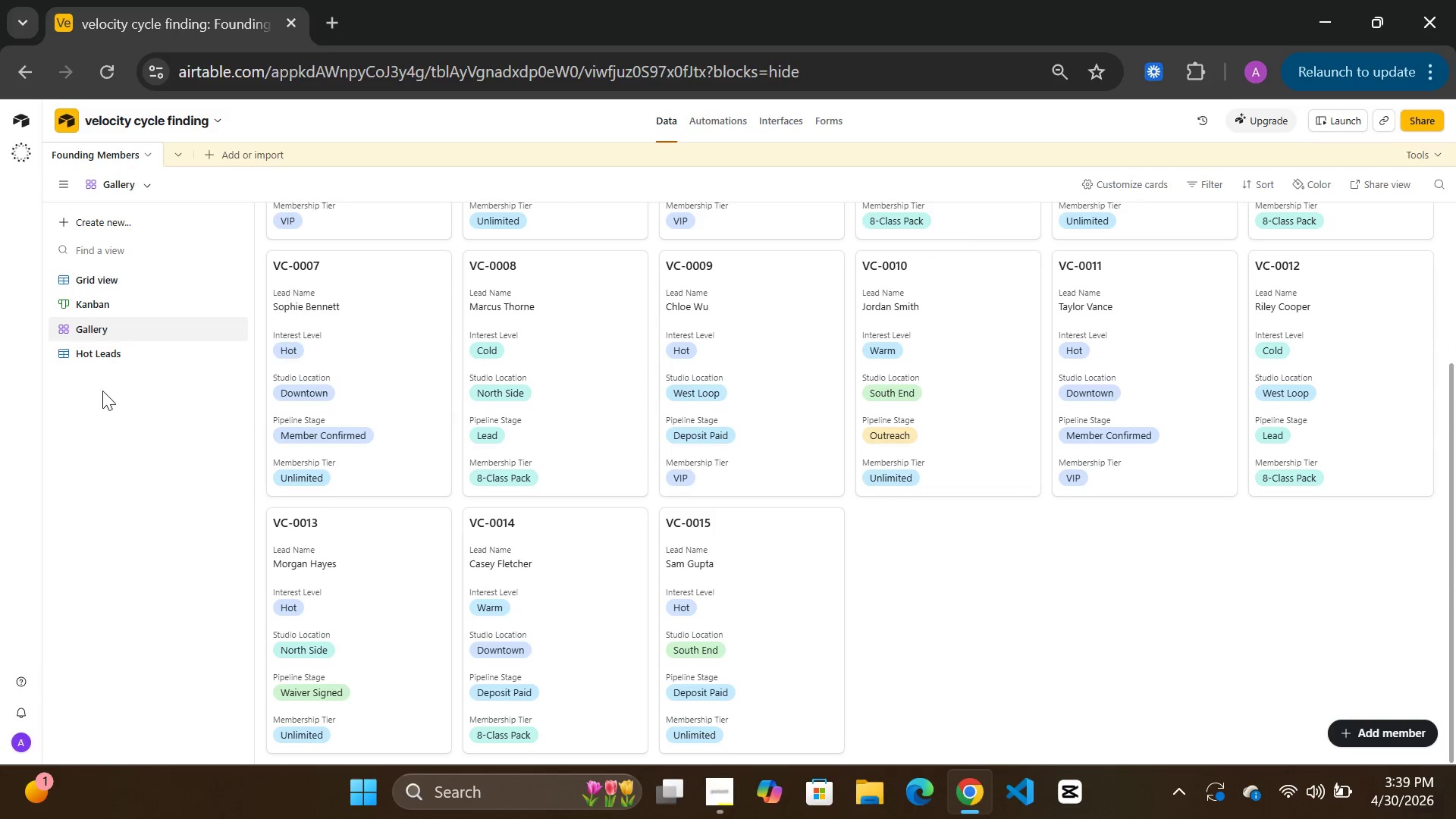 
left_click([109, 353])
 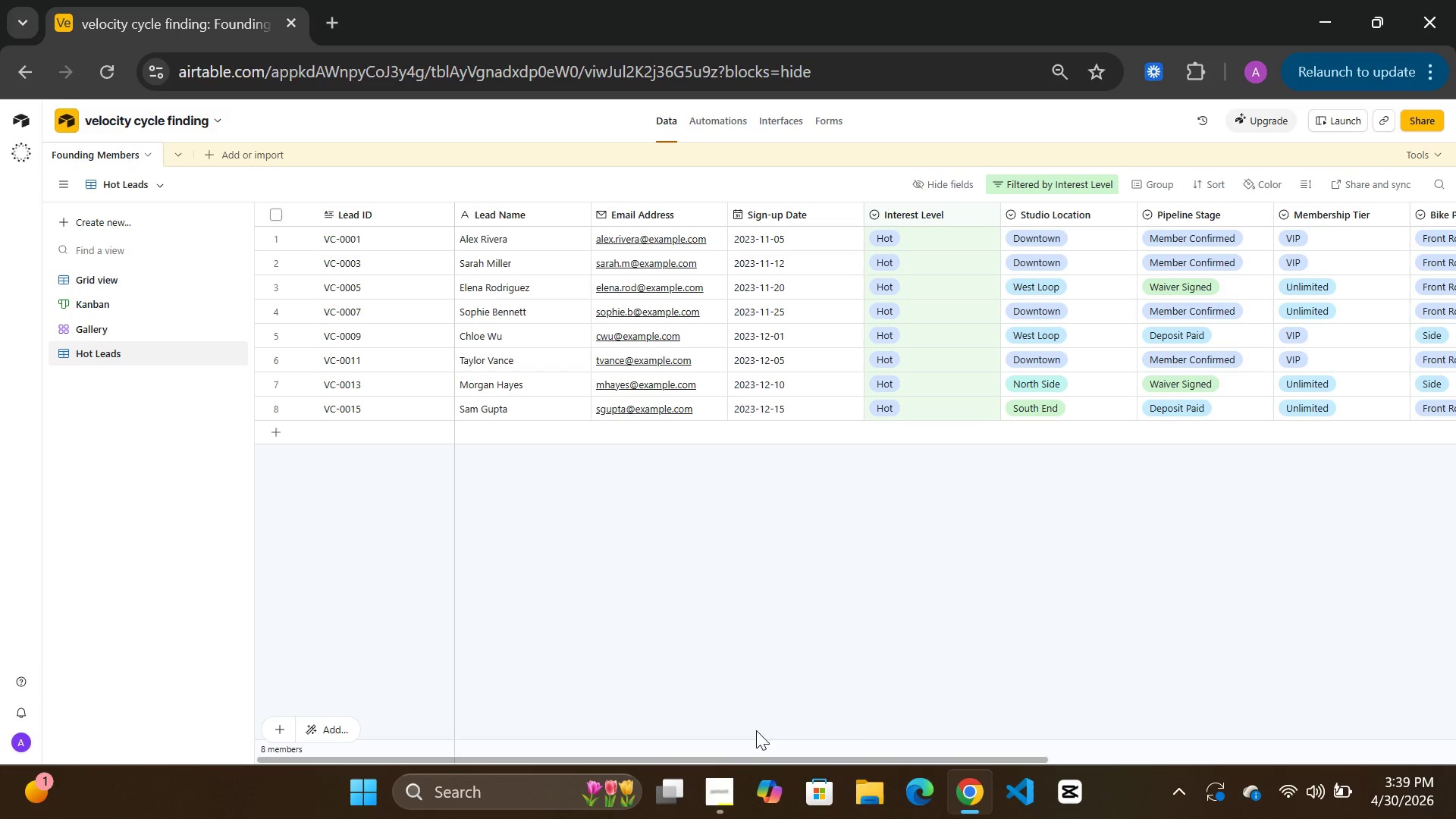 